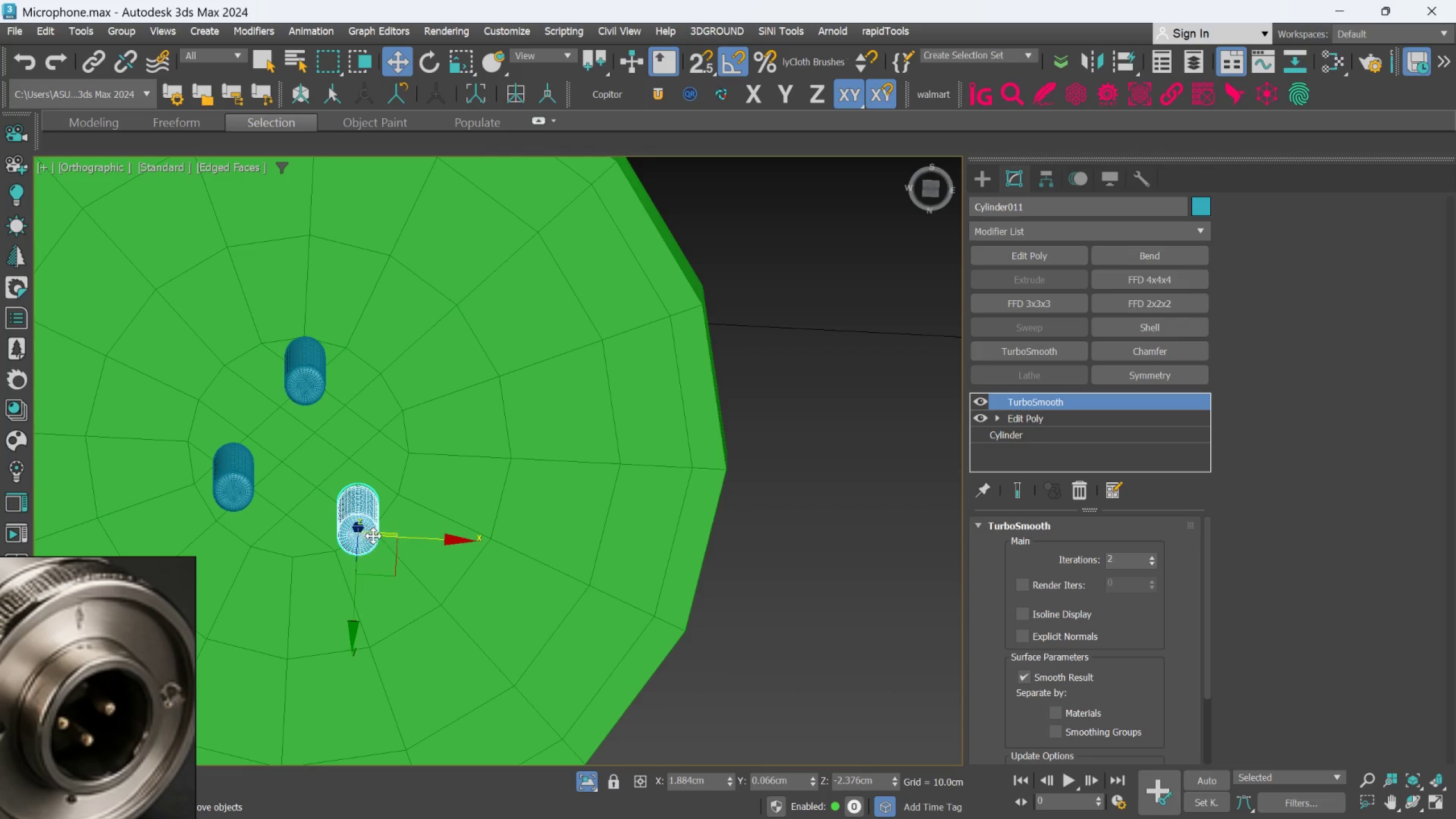 
hold_key(key=AltLeft, duration=0.65)
 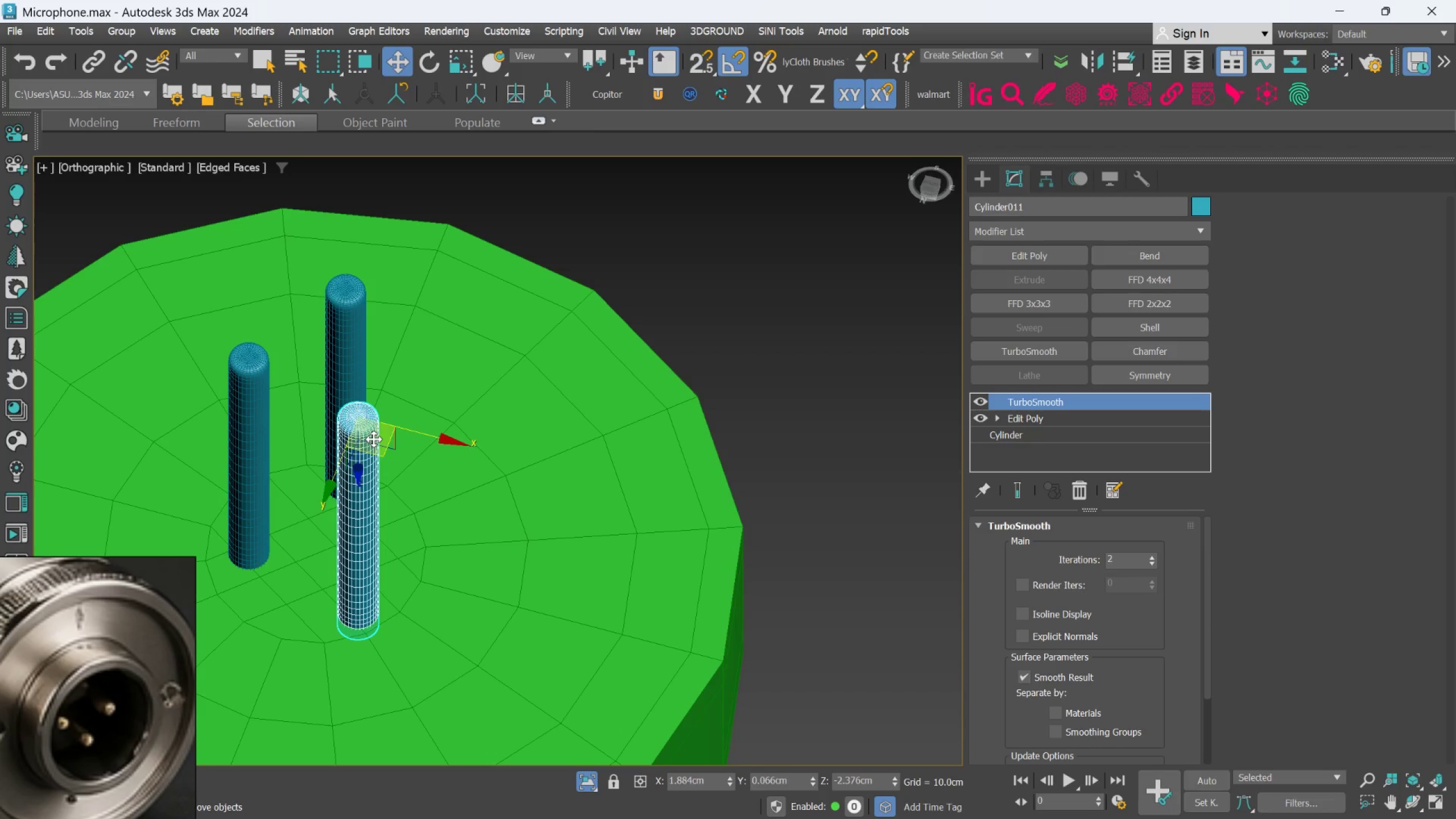 
left_click_drag(start_coordinate=[373, 440], to_coordinate=[310, 446])
 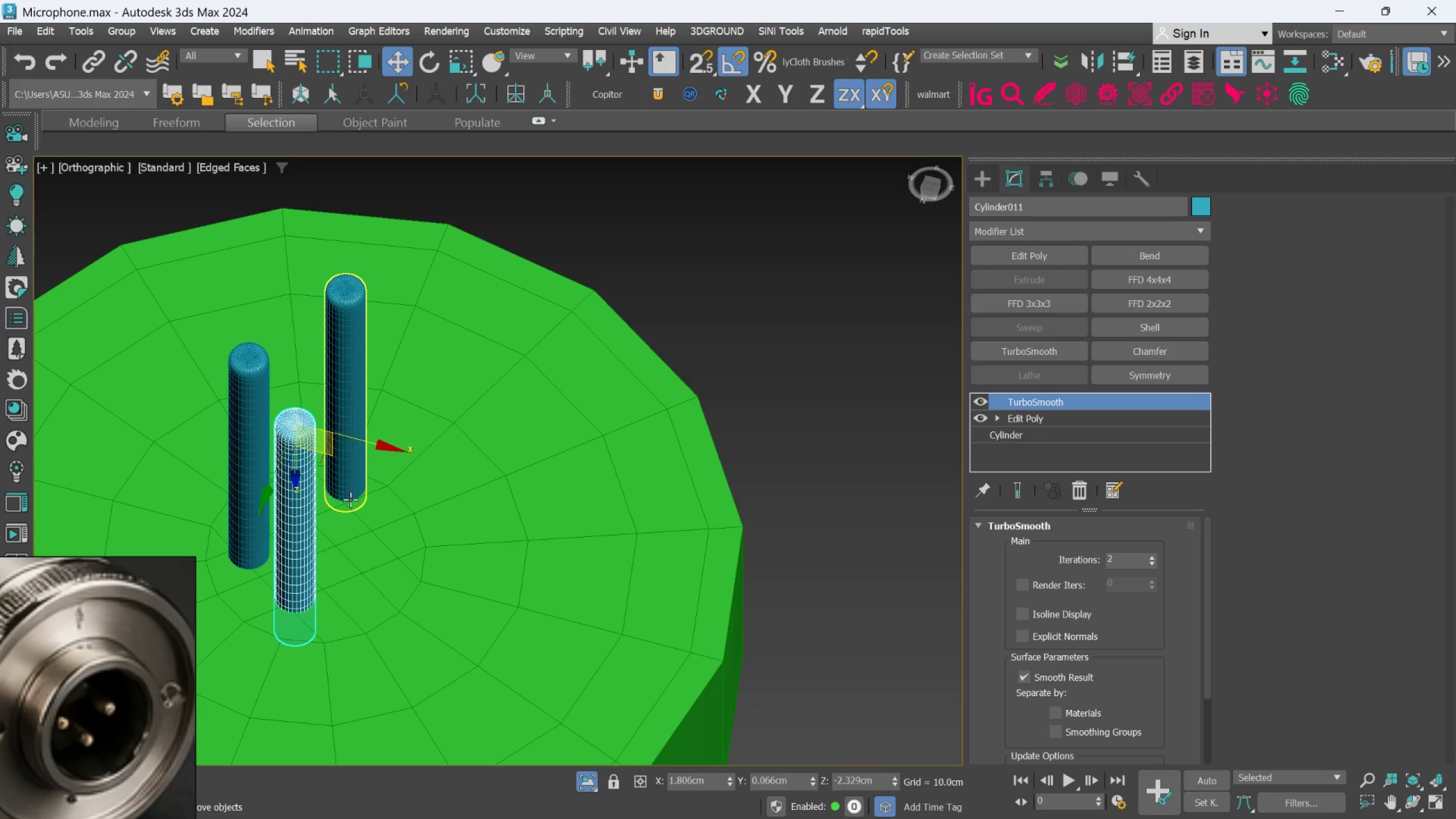 
hold_key(key=AltLeft, duration=2.27)
 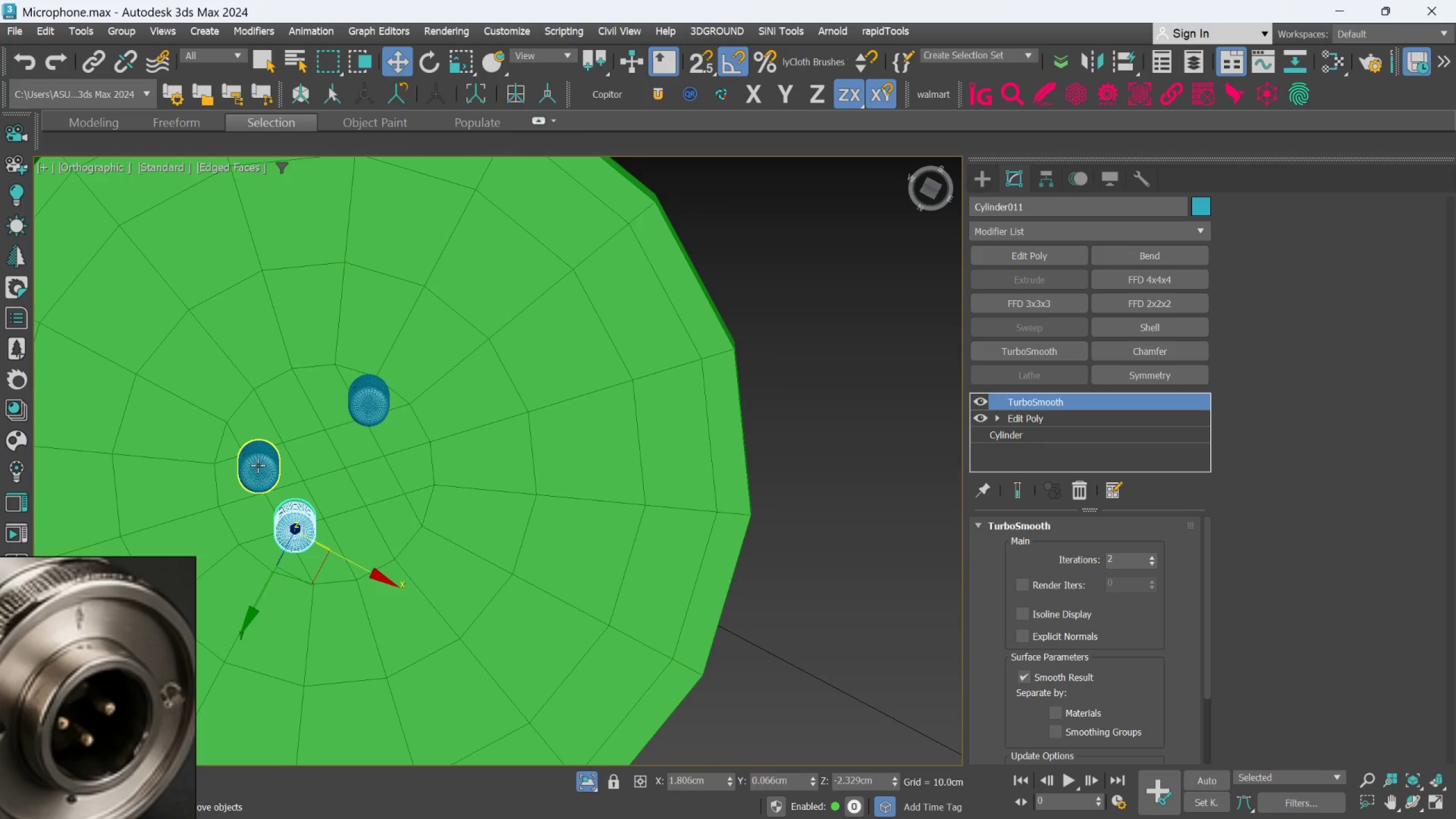 
left_click([258, 467])
 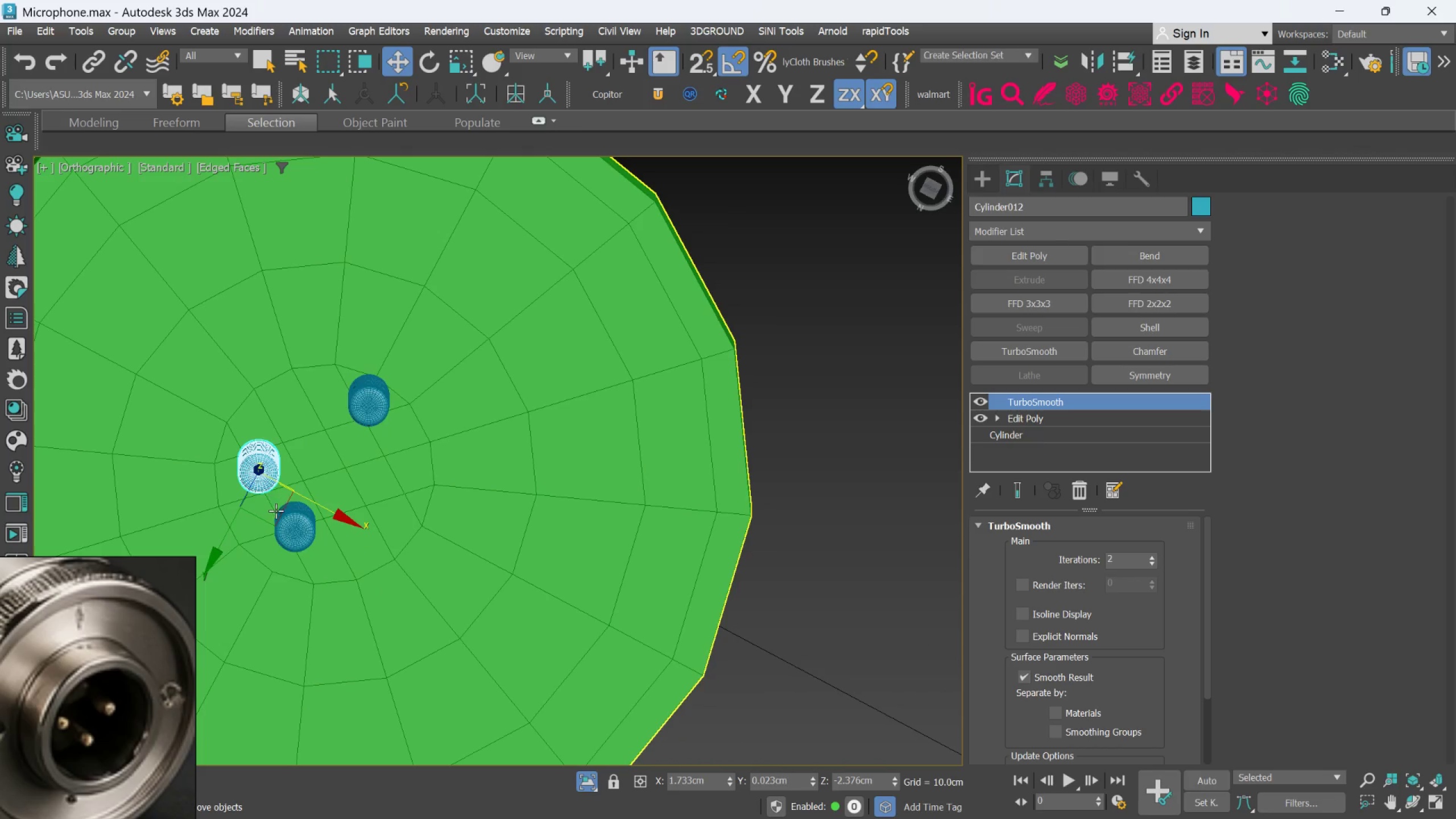 
hold_key(key=AltLeft, duration=0.71)
 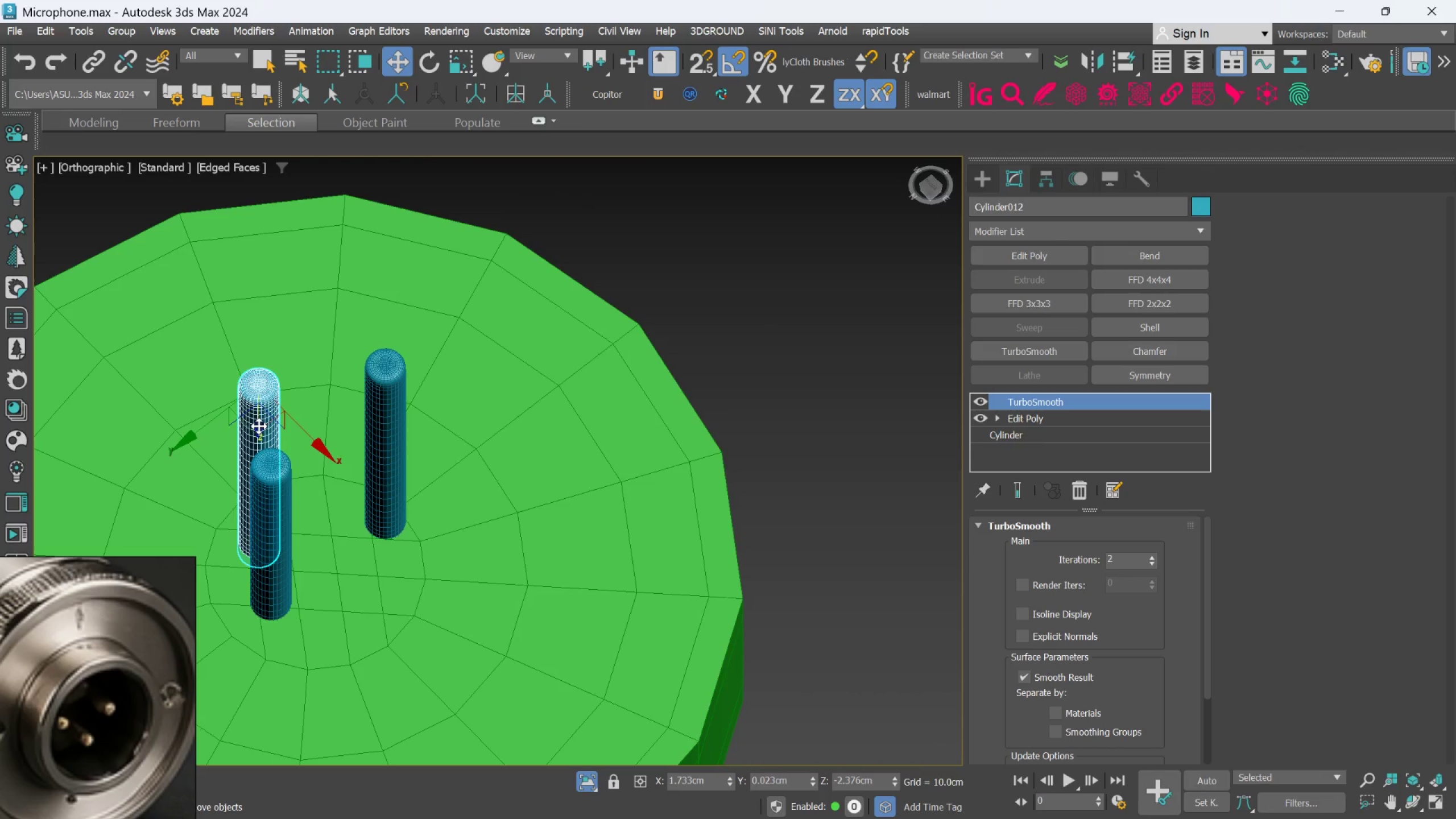 
left_click_drag(start_coordinate=[259, 424], to_coordinate=[271, 424])
 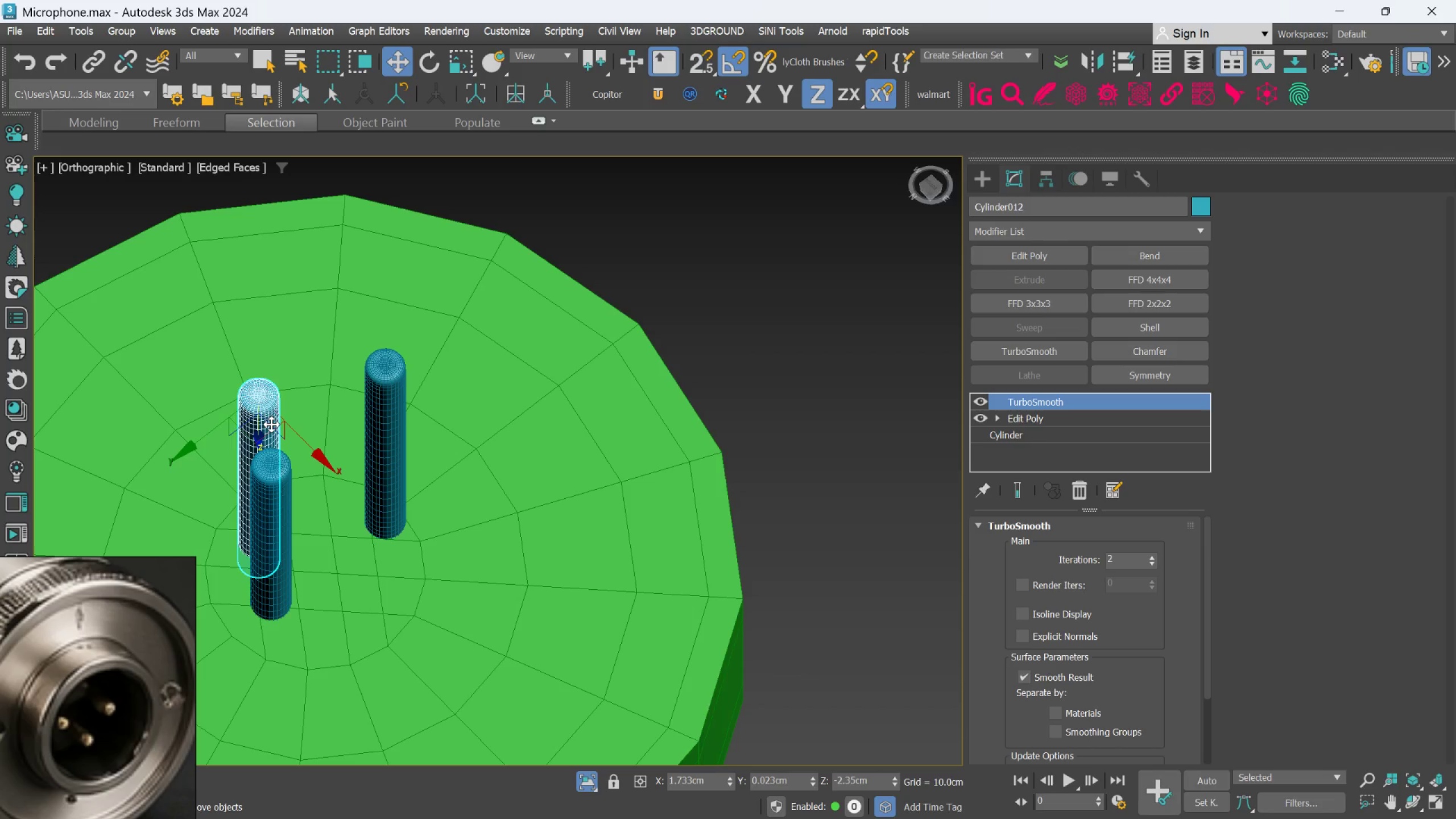 
key(Control+Z)
 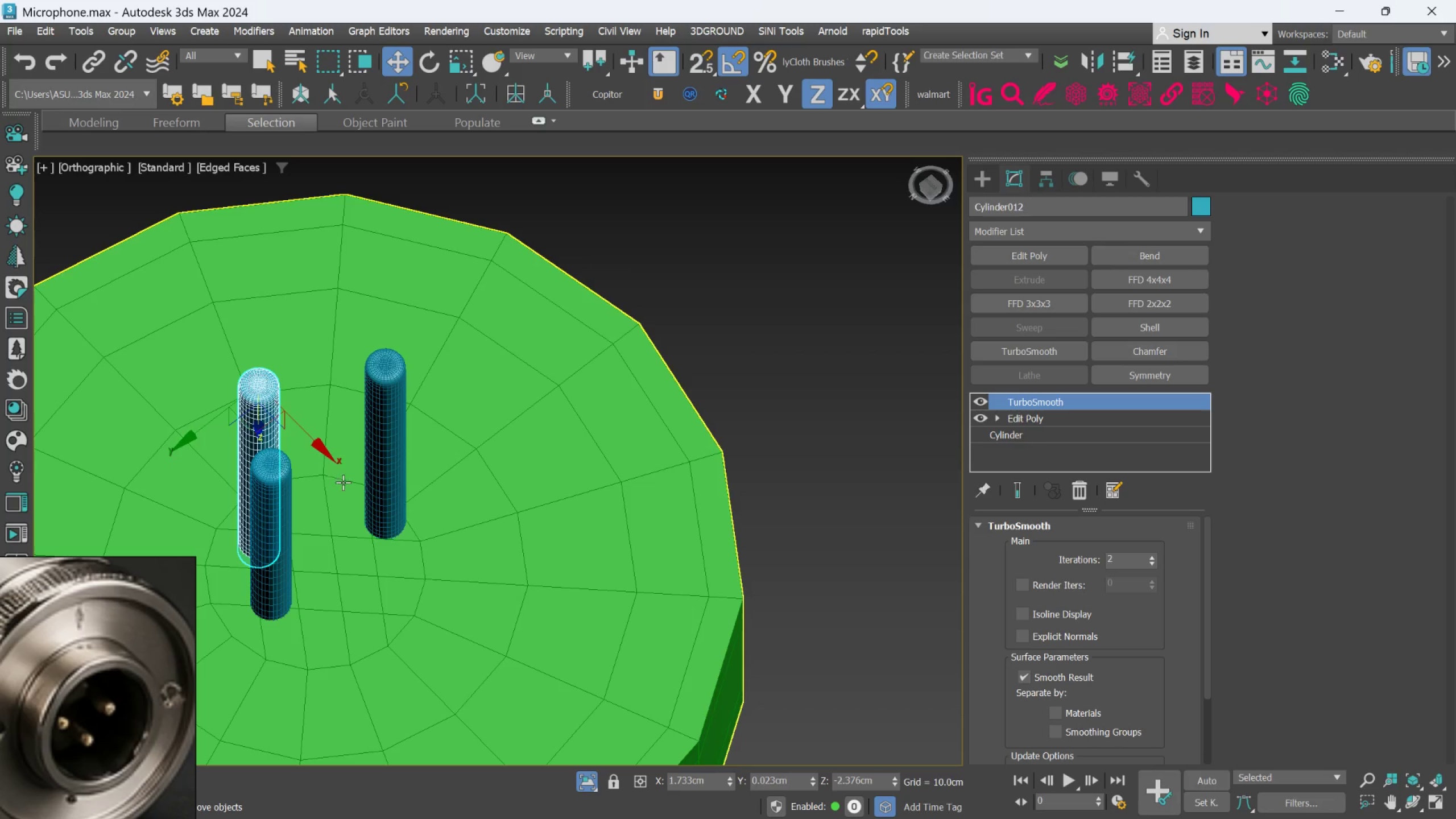 
hold_key(key=AltLeft, duration=0.93)
 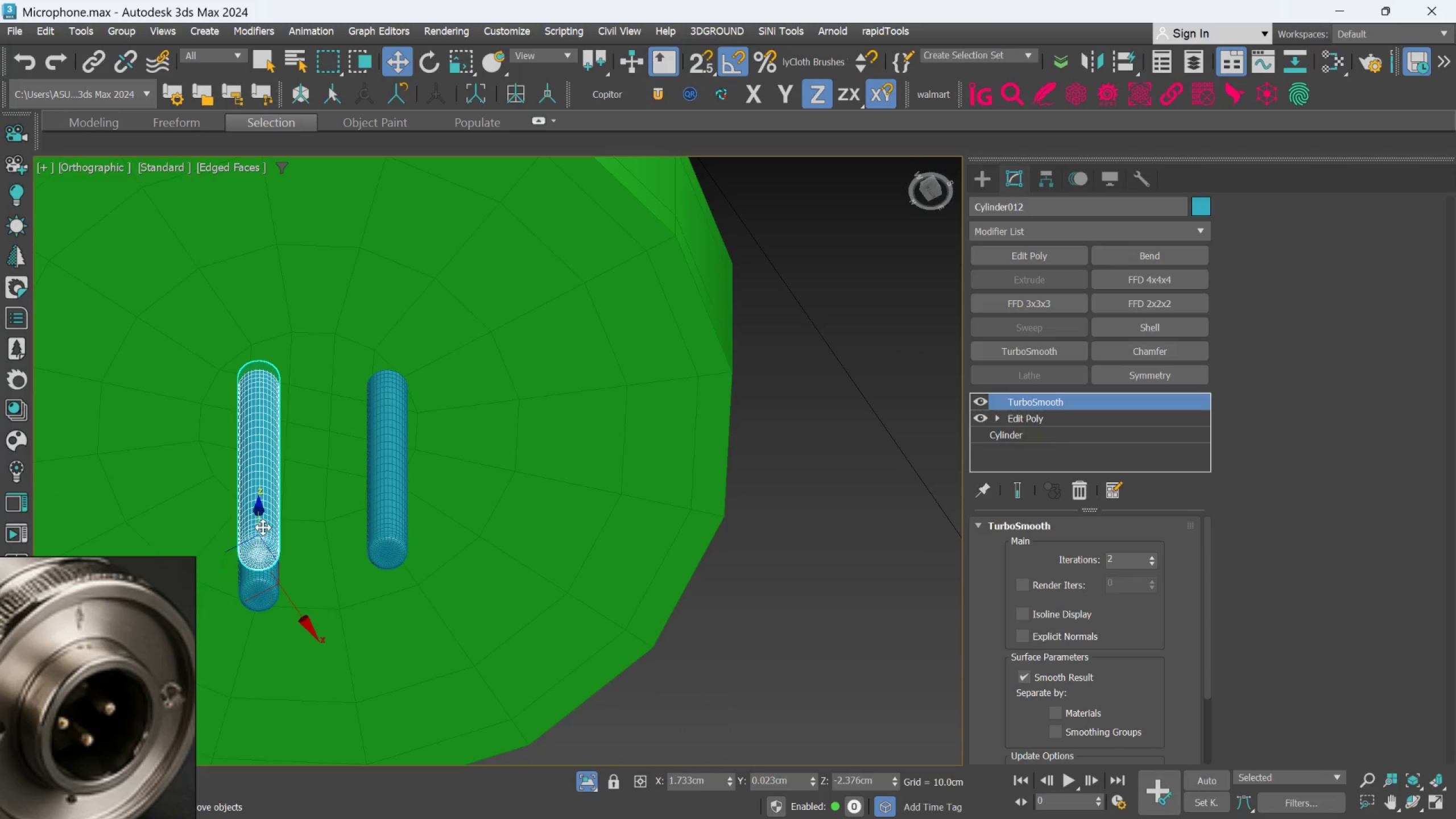 
hold_key(key=AltLeft, duration=1.43)
 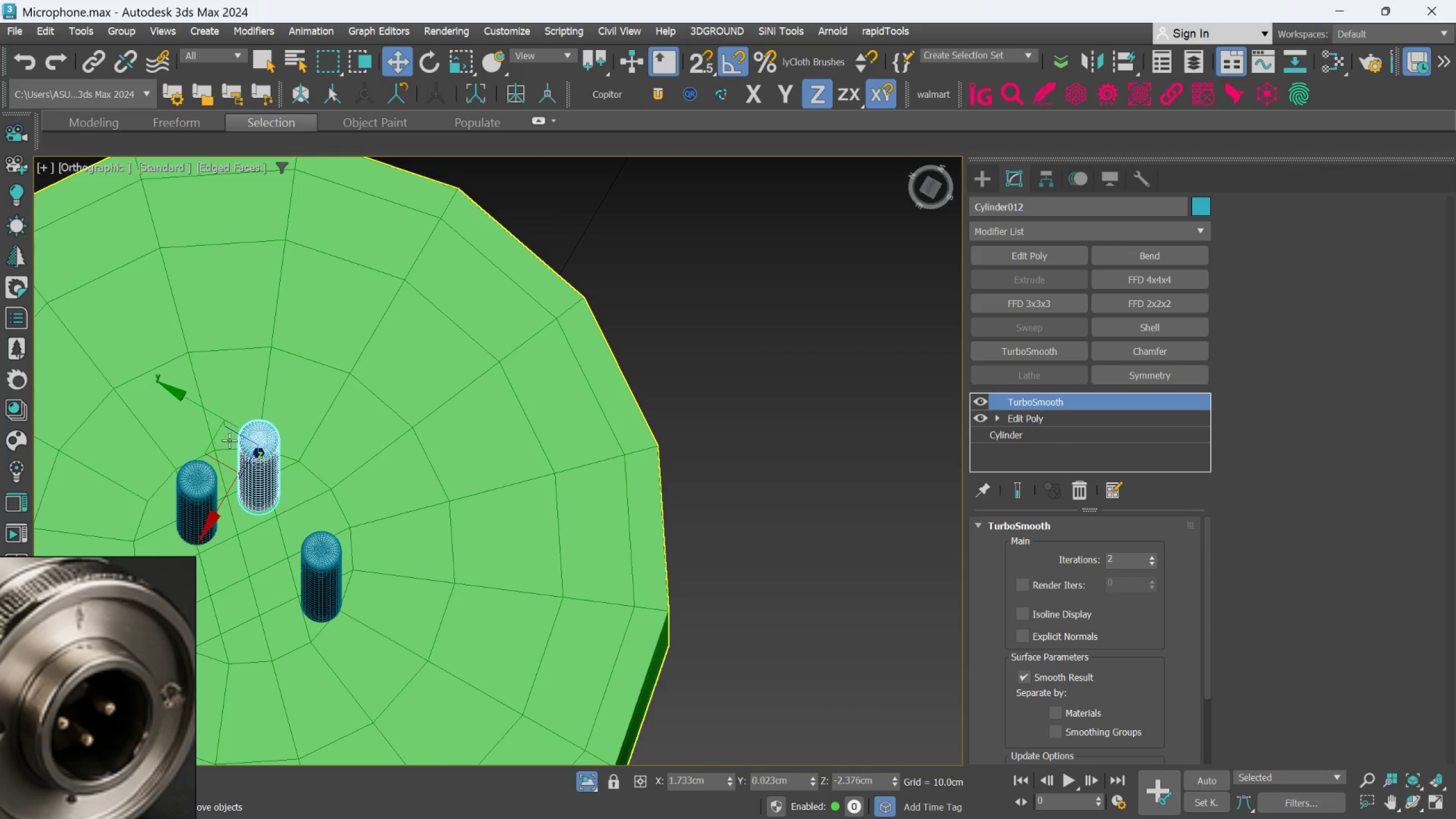 
left_click_drag(start_coordinate=[235, 433], to_coordinate=[265, 412])
 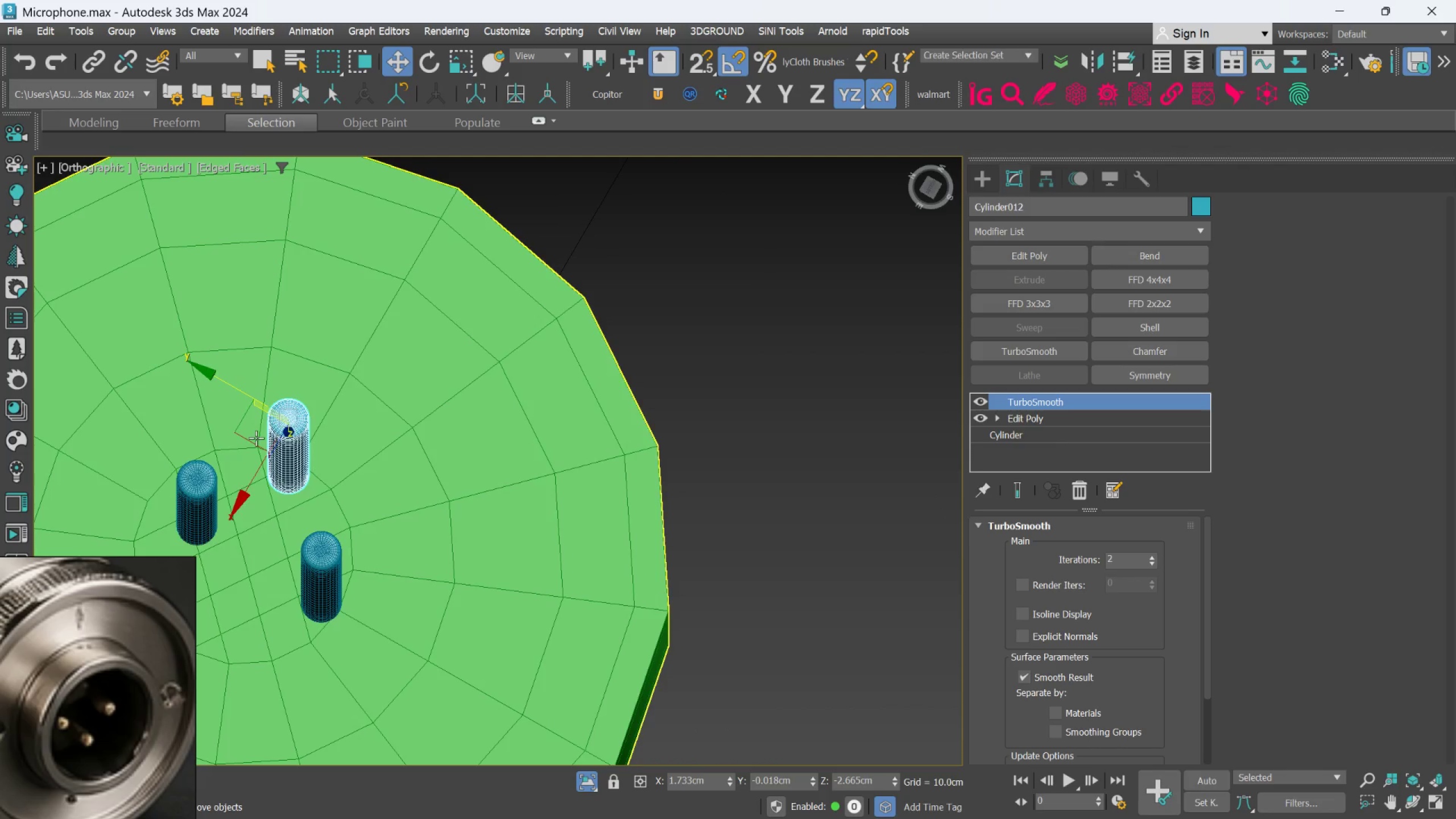 
hold_key(key=AltLeft, duration=1.6)
 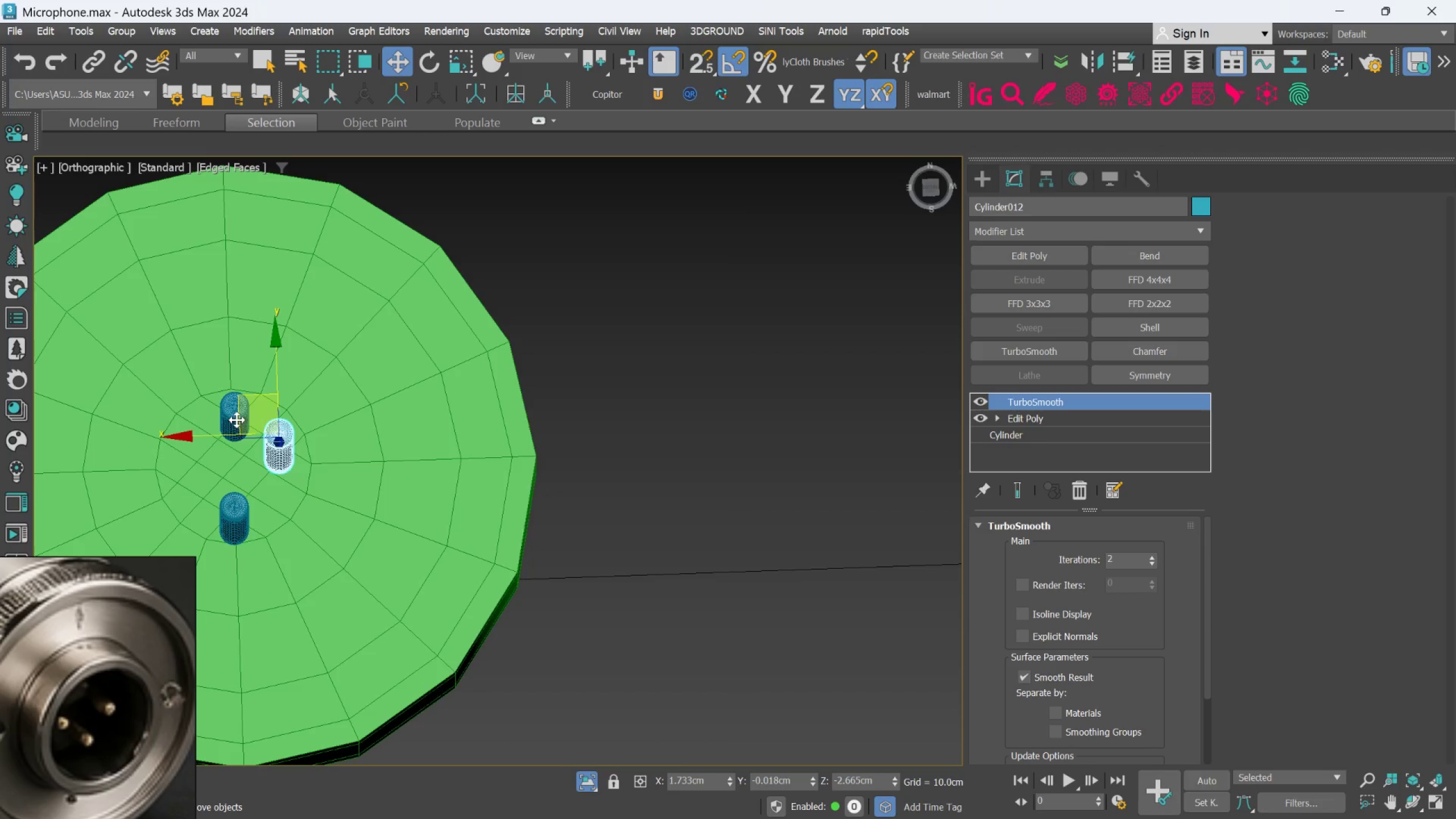 
scroll: coordinate [256, 443], scroll_direction: down, amount: 1.0
 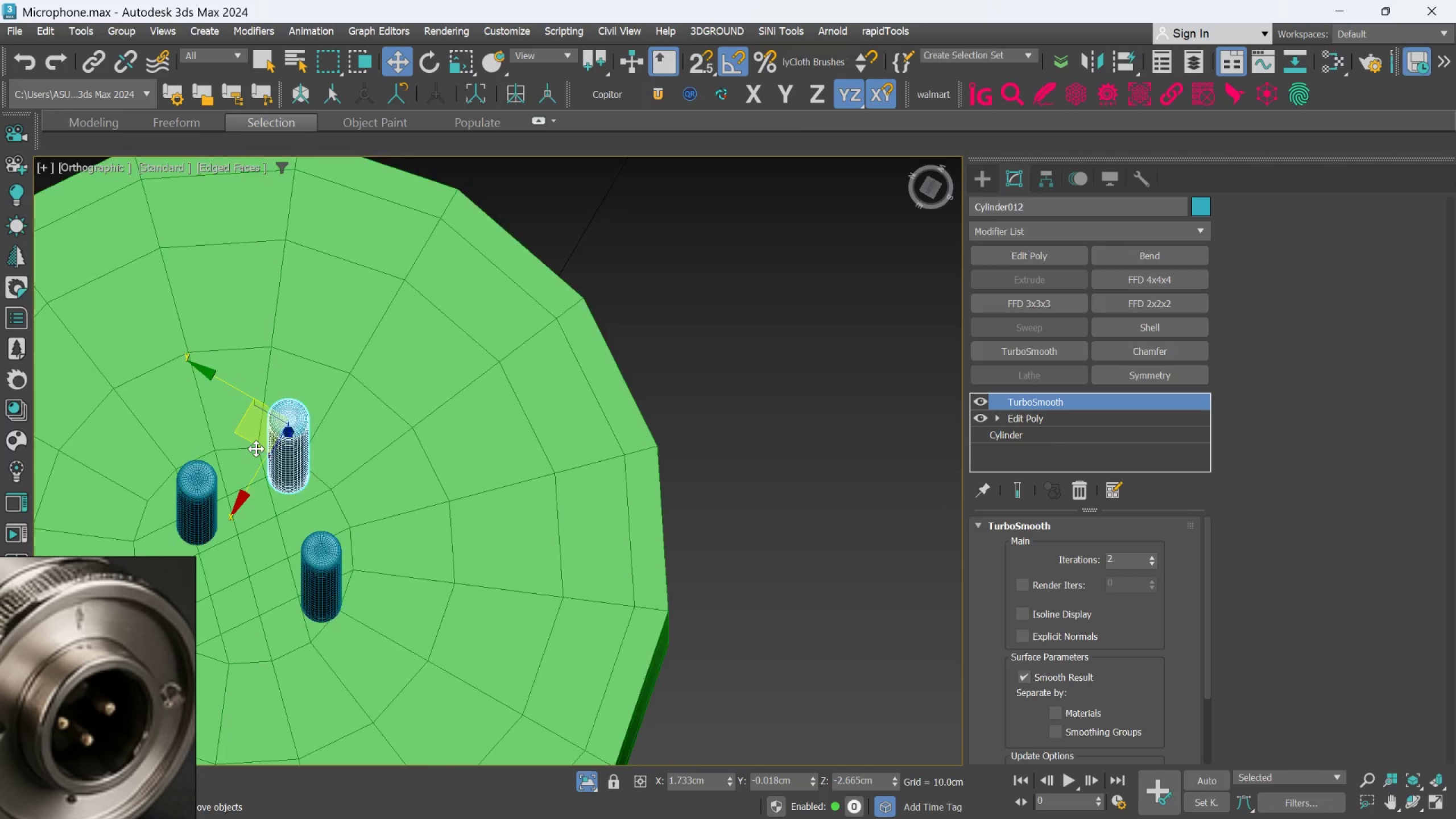 
left_click([237, 417])
 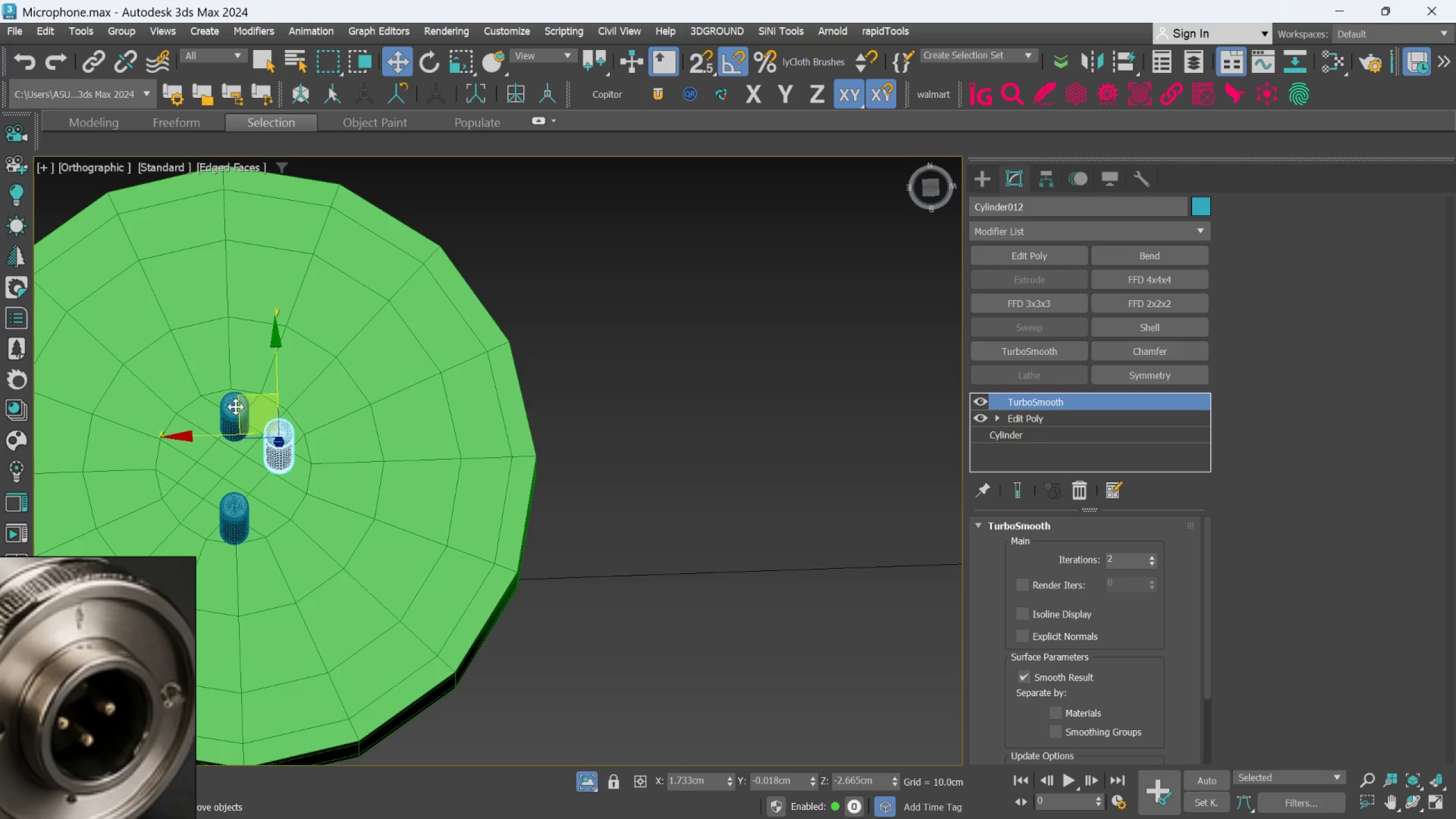 
left_click([235, 405])
 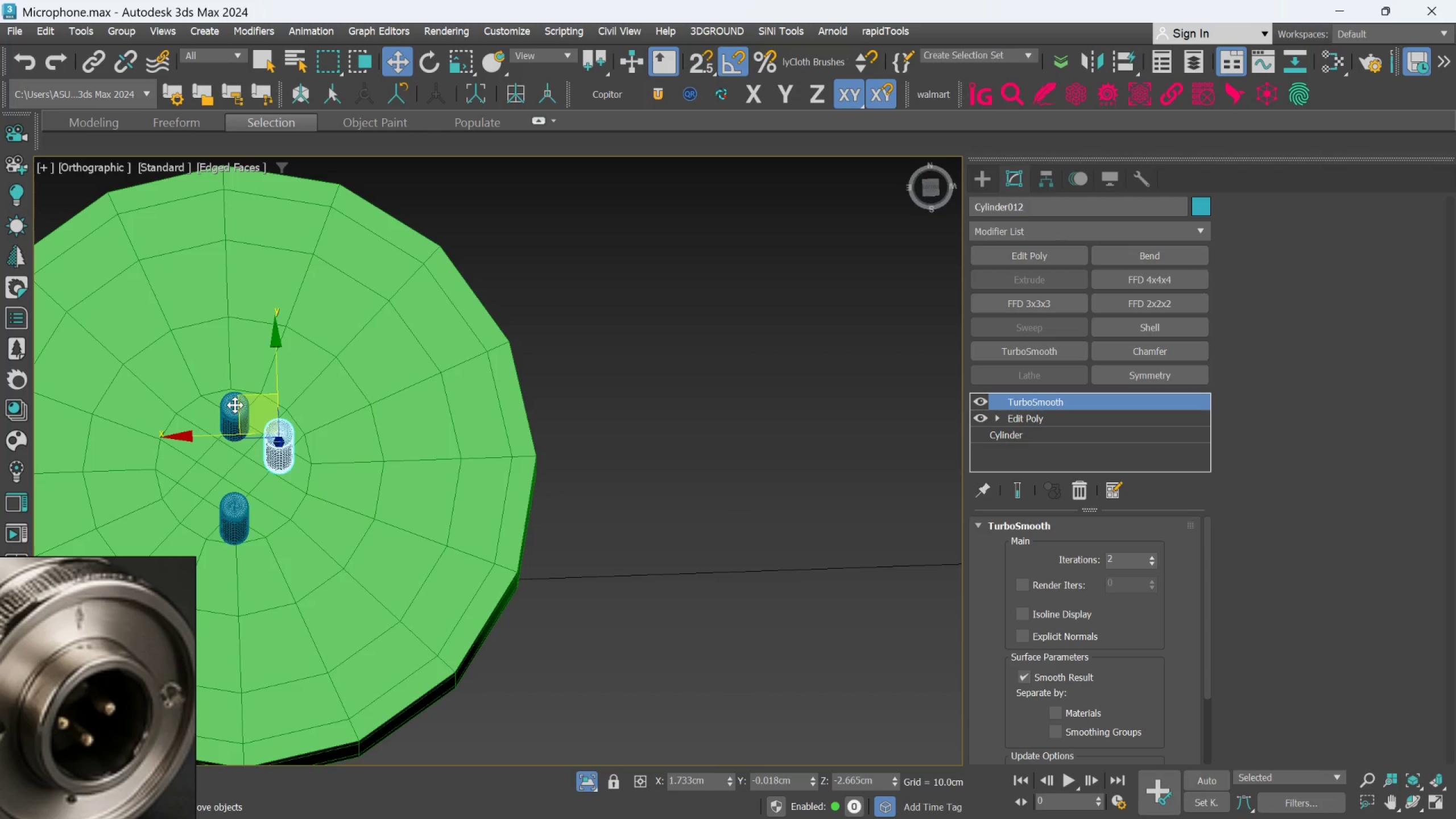 
hold_key(key=AltLeft, duration=0.51)
 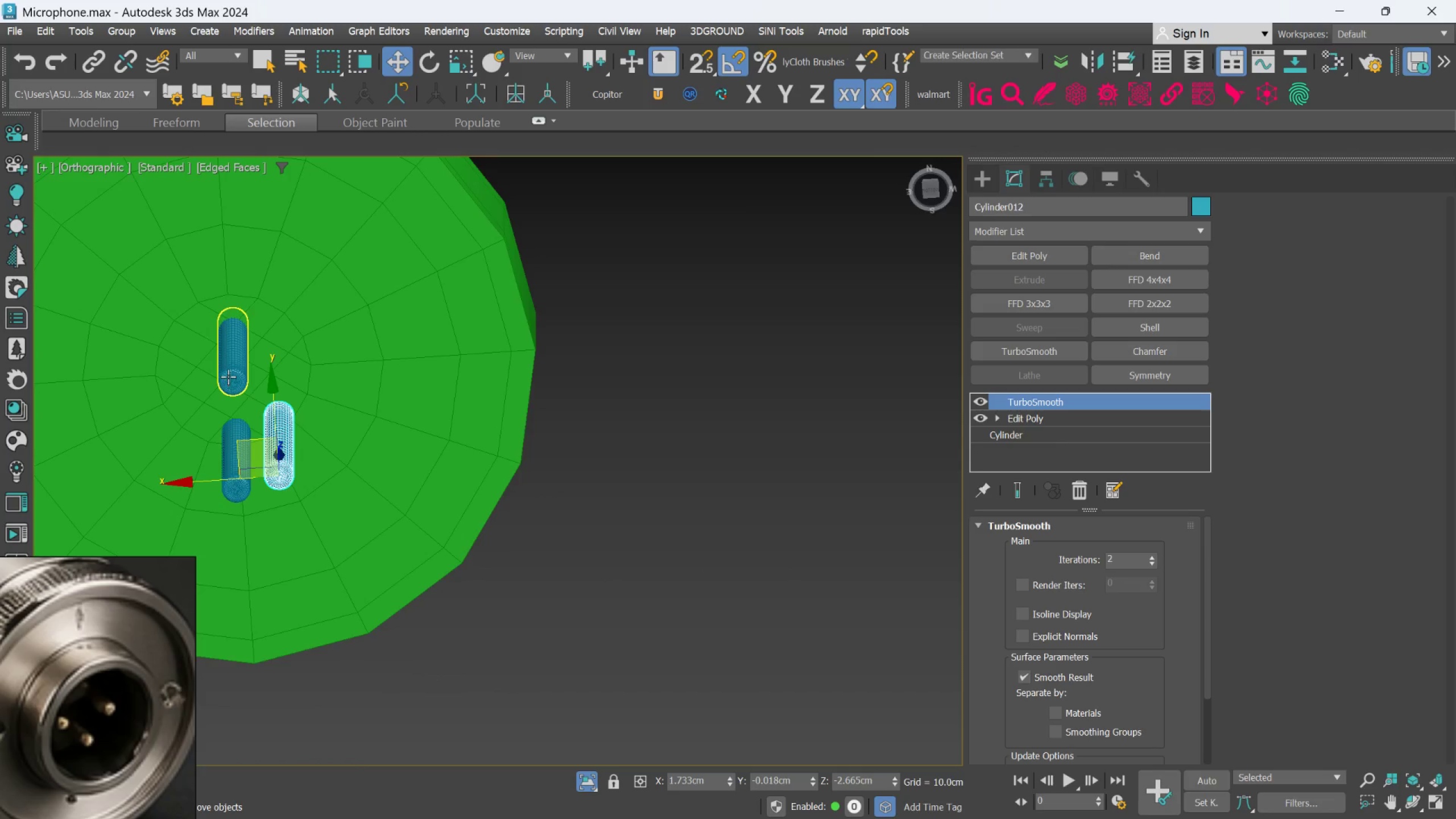 
left_click([228, 377])
 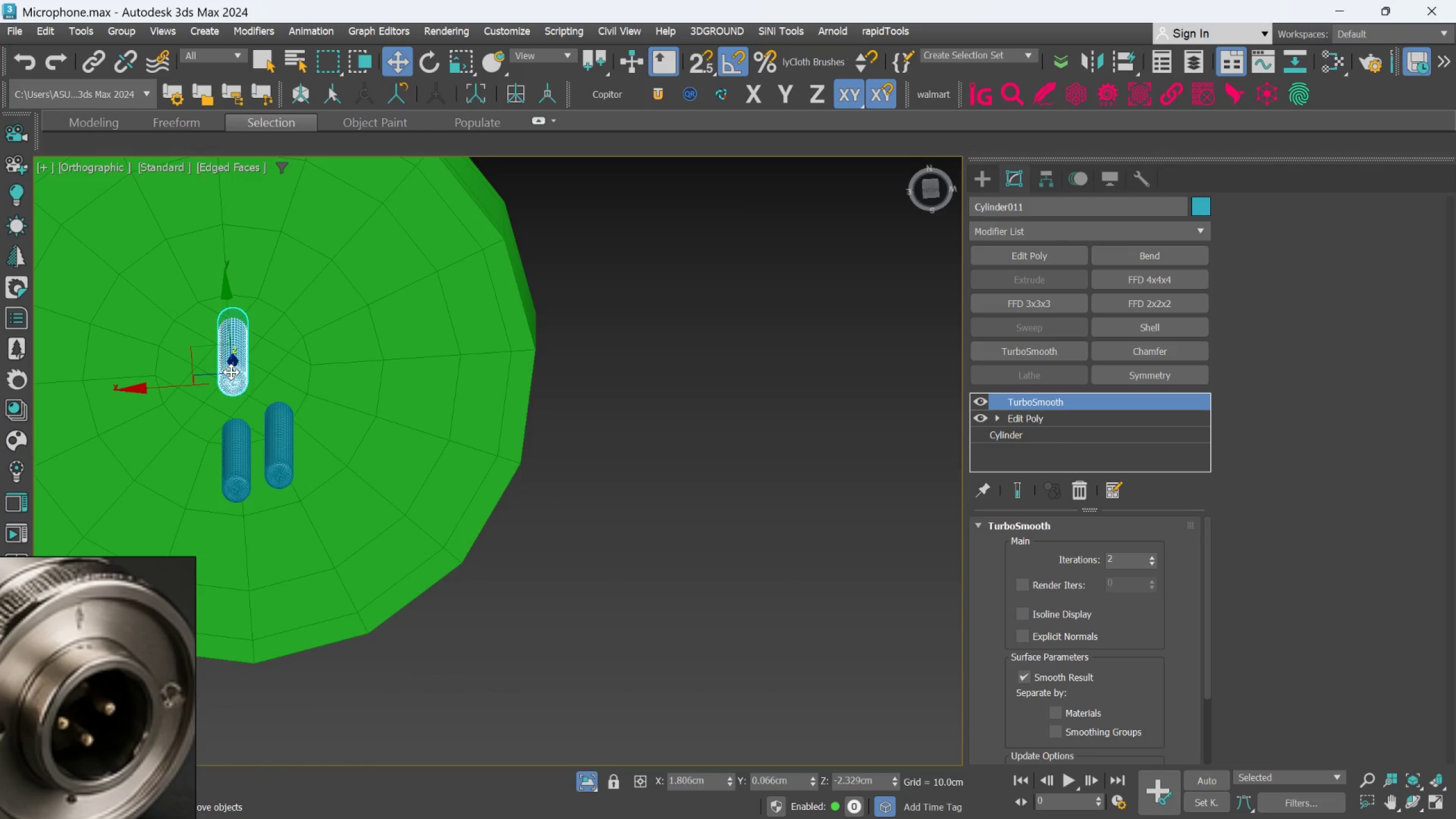 
hold_key(key=AltLeft, duration=1.31)
 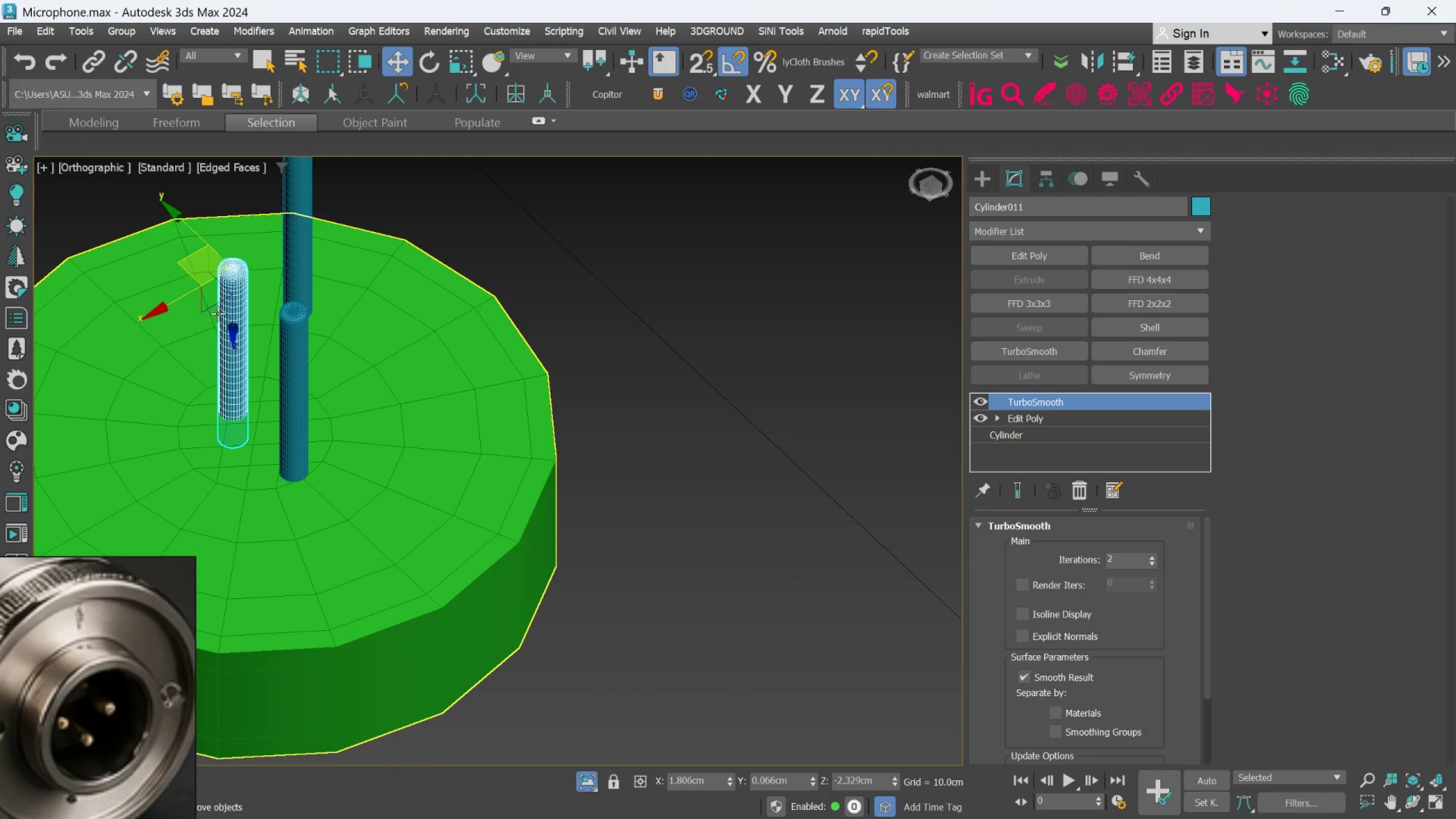 
key(Alt+AltLeft)
 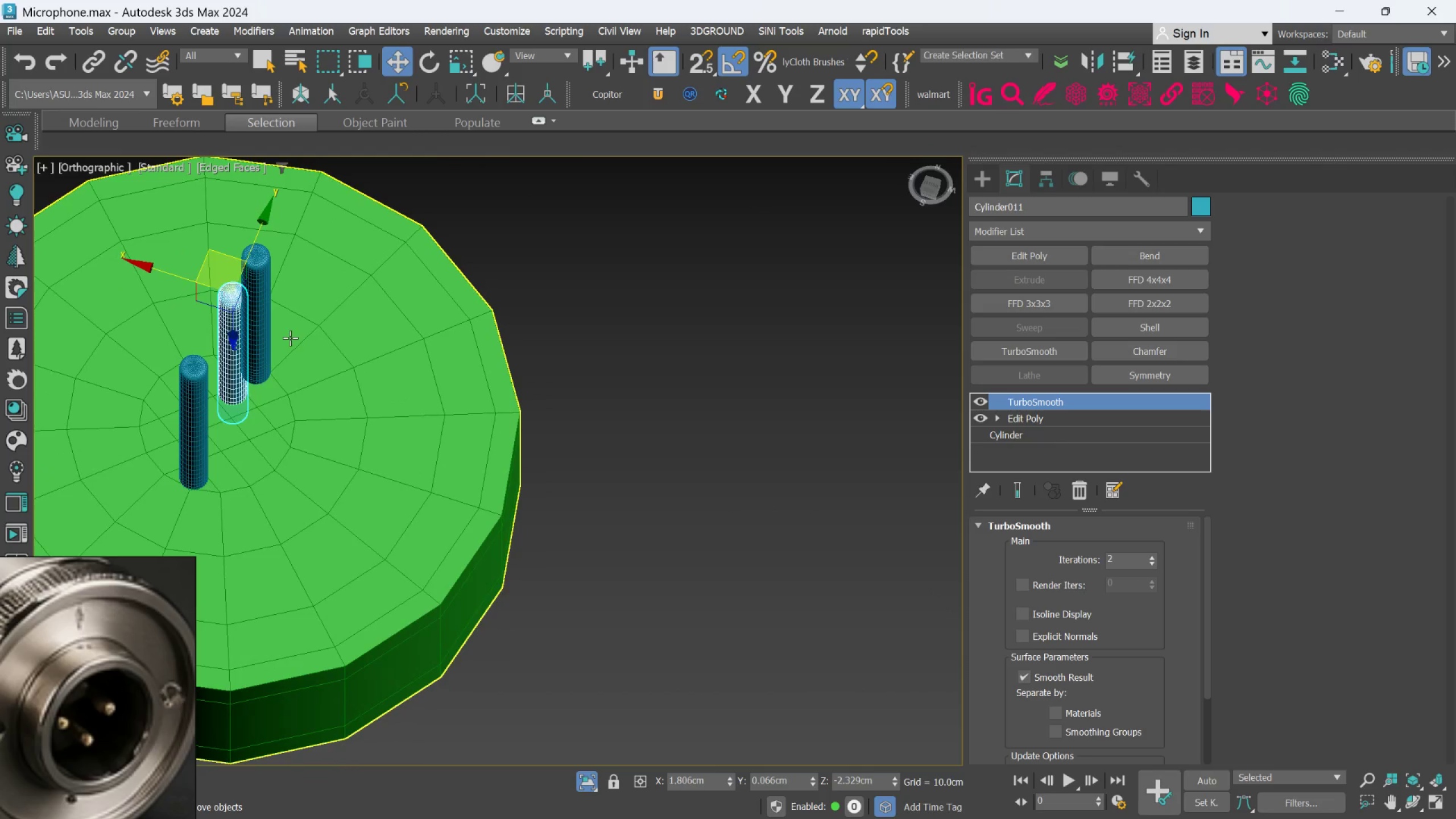 
key(Control+Z)
 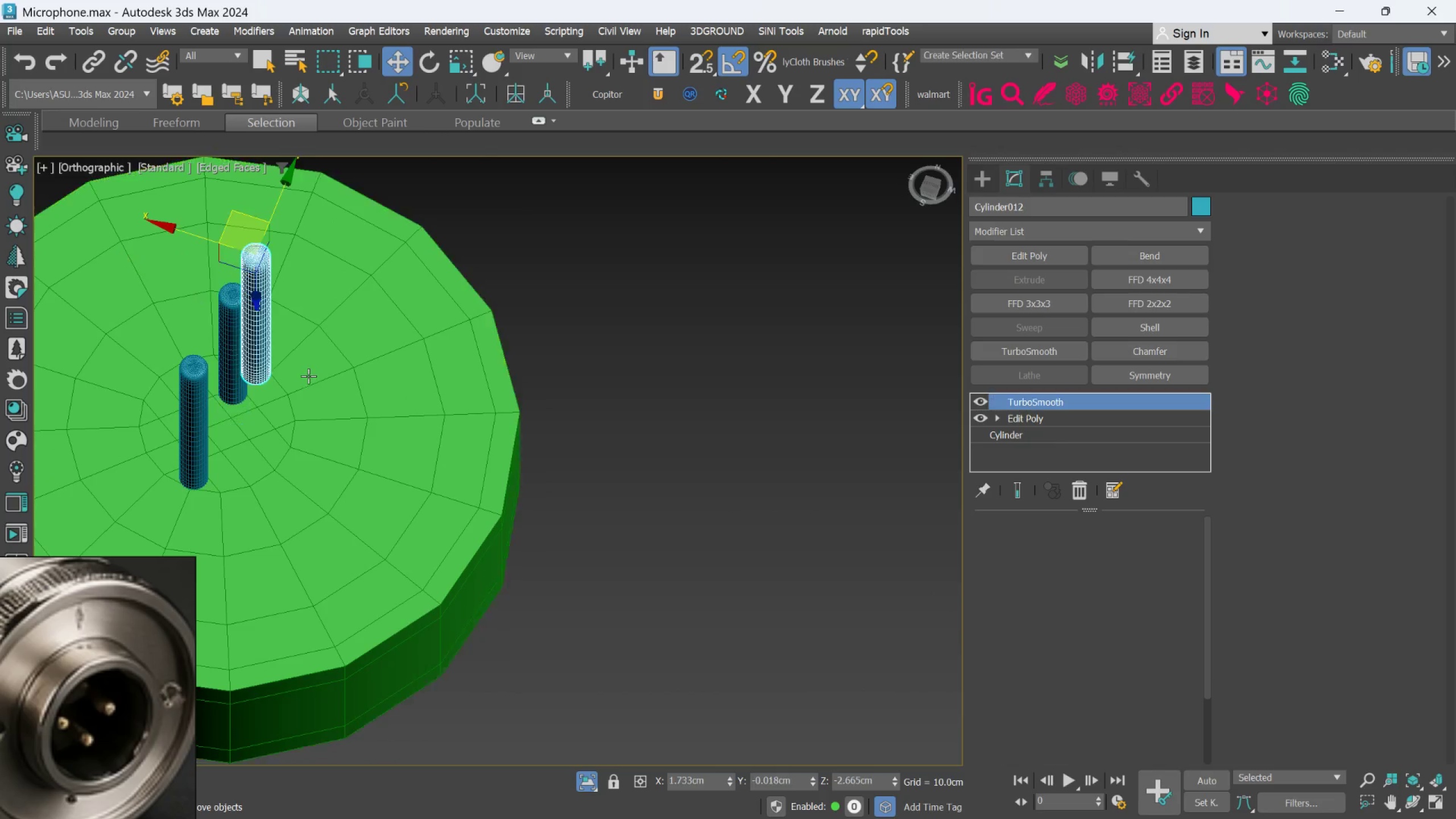 
key(Control+Z)
 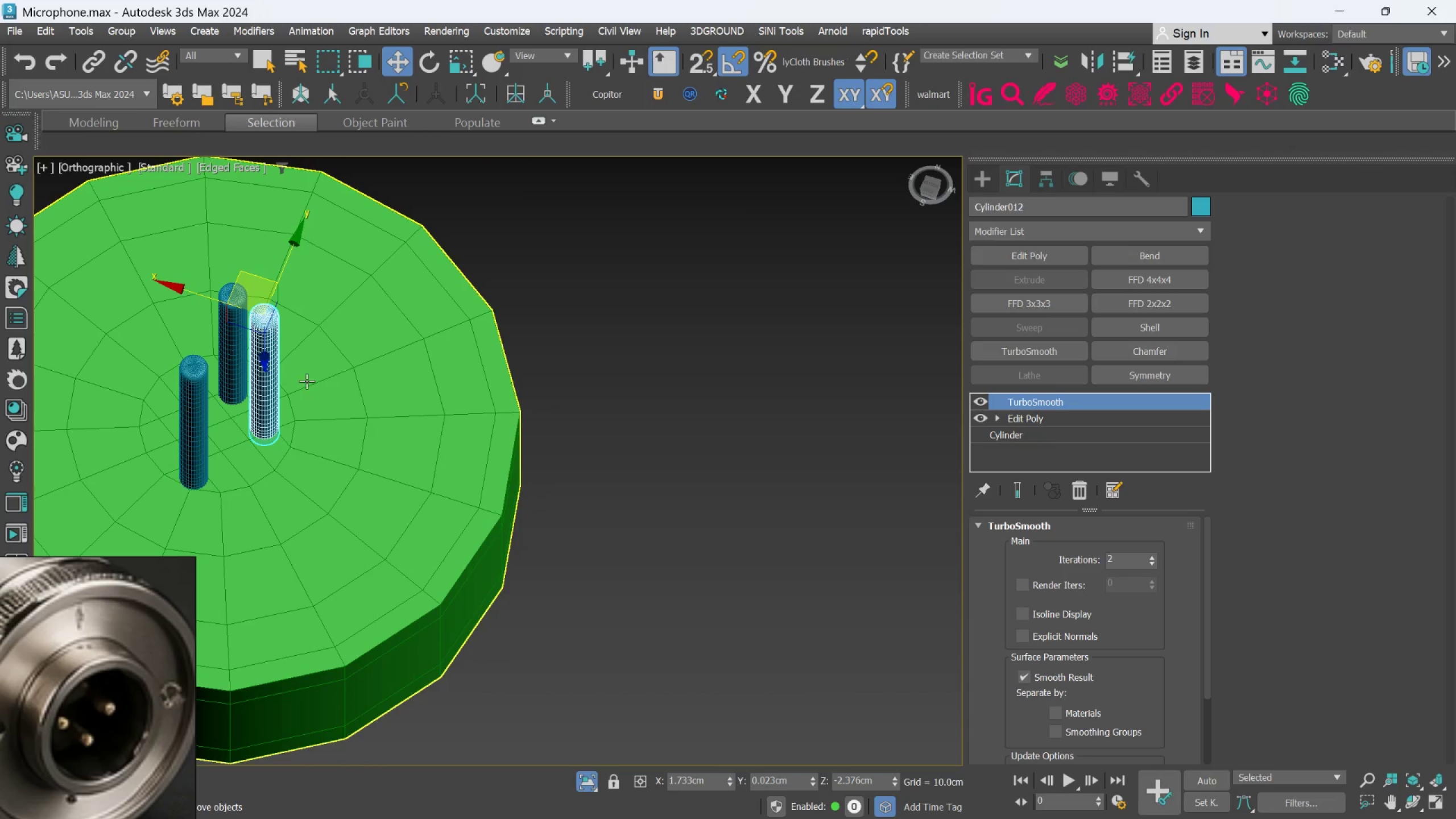 
key(Control+Z)
 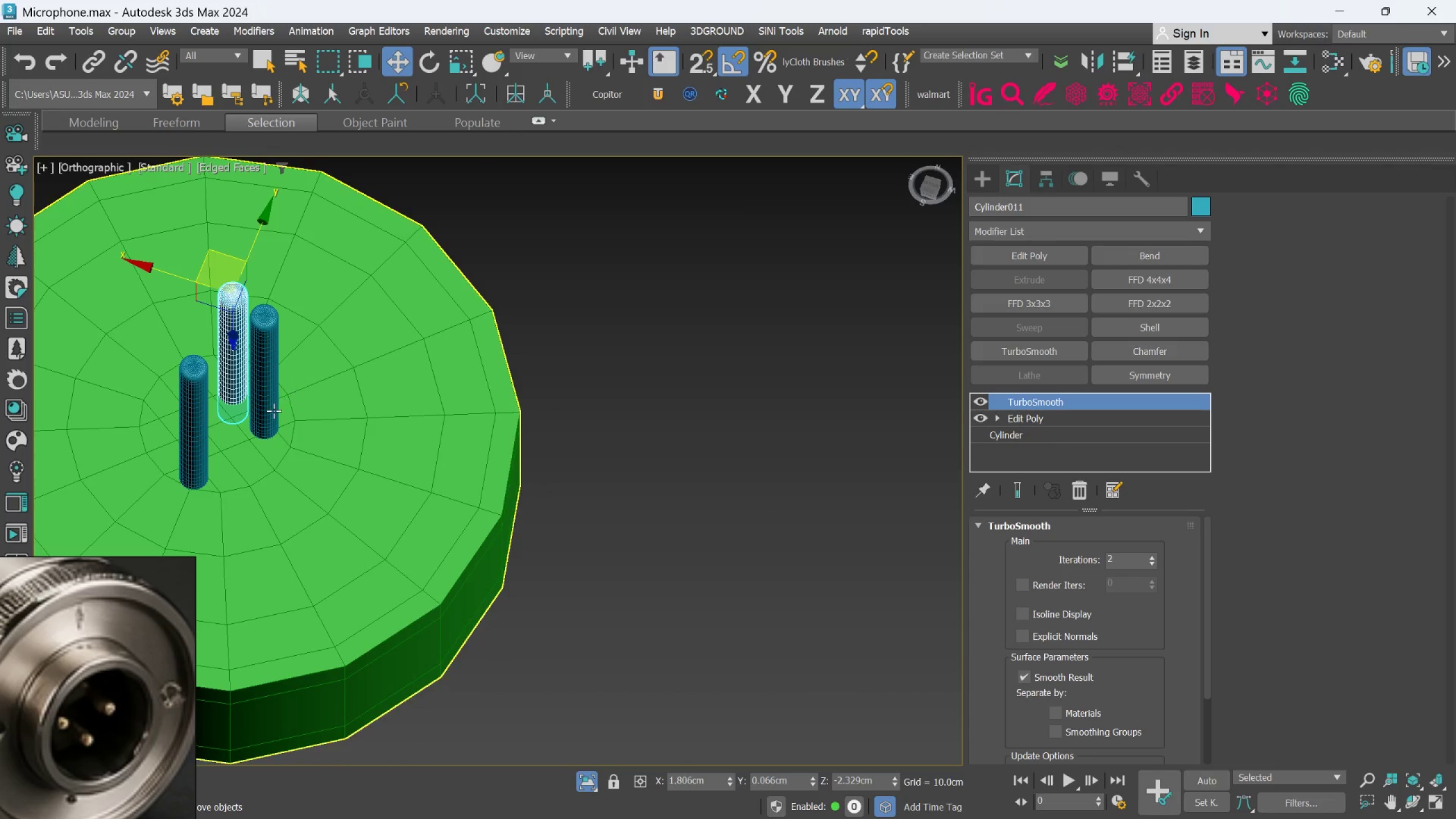 
hold_key(key=AltLeft, duration=0.62)
 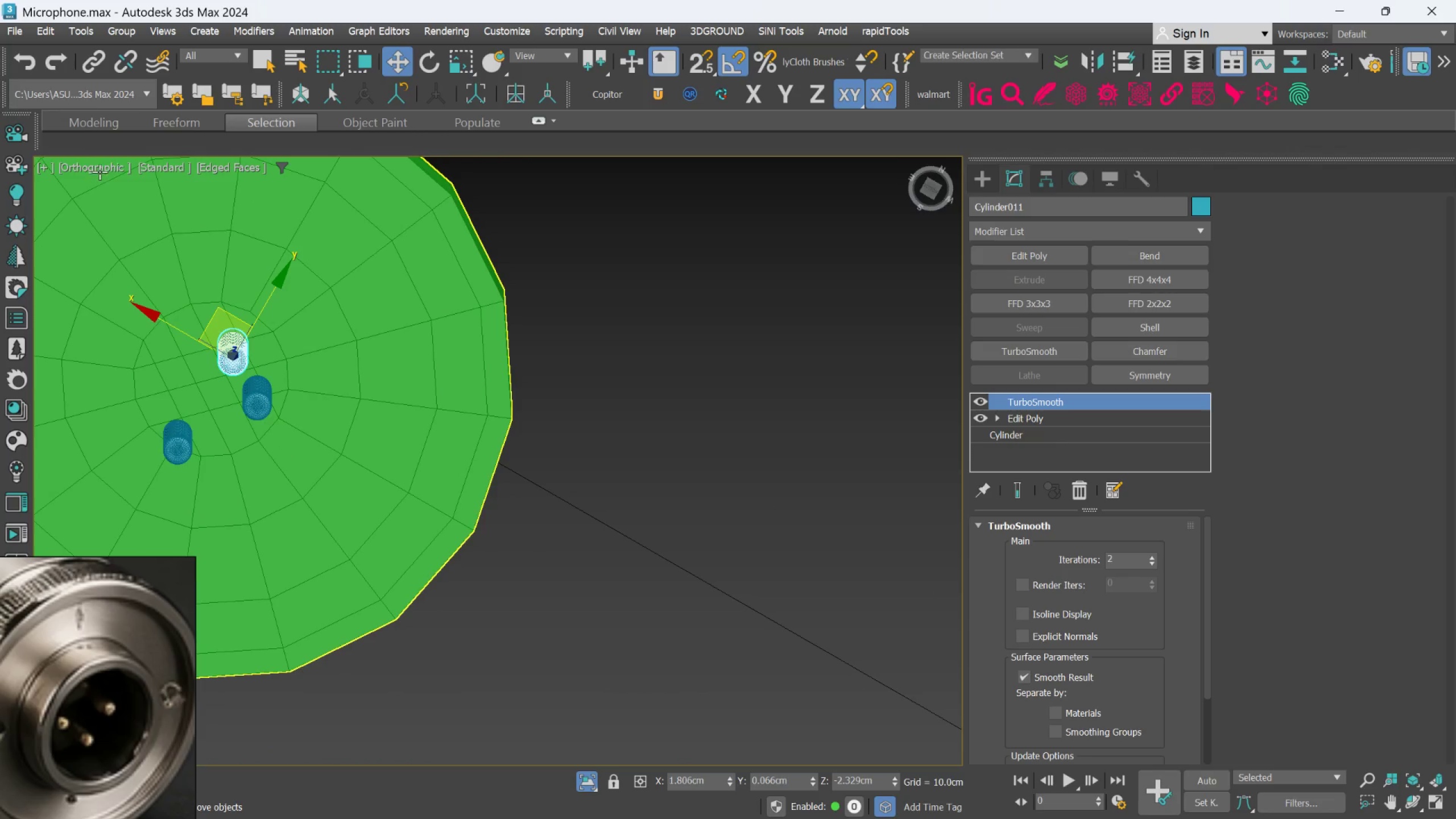 
left_click([100, 167])
 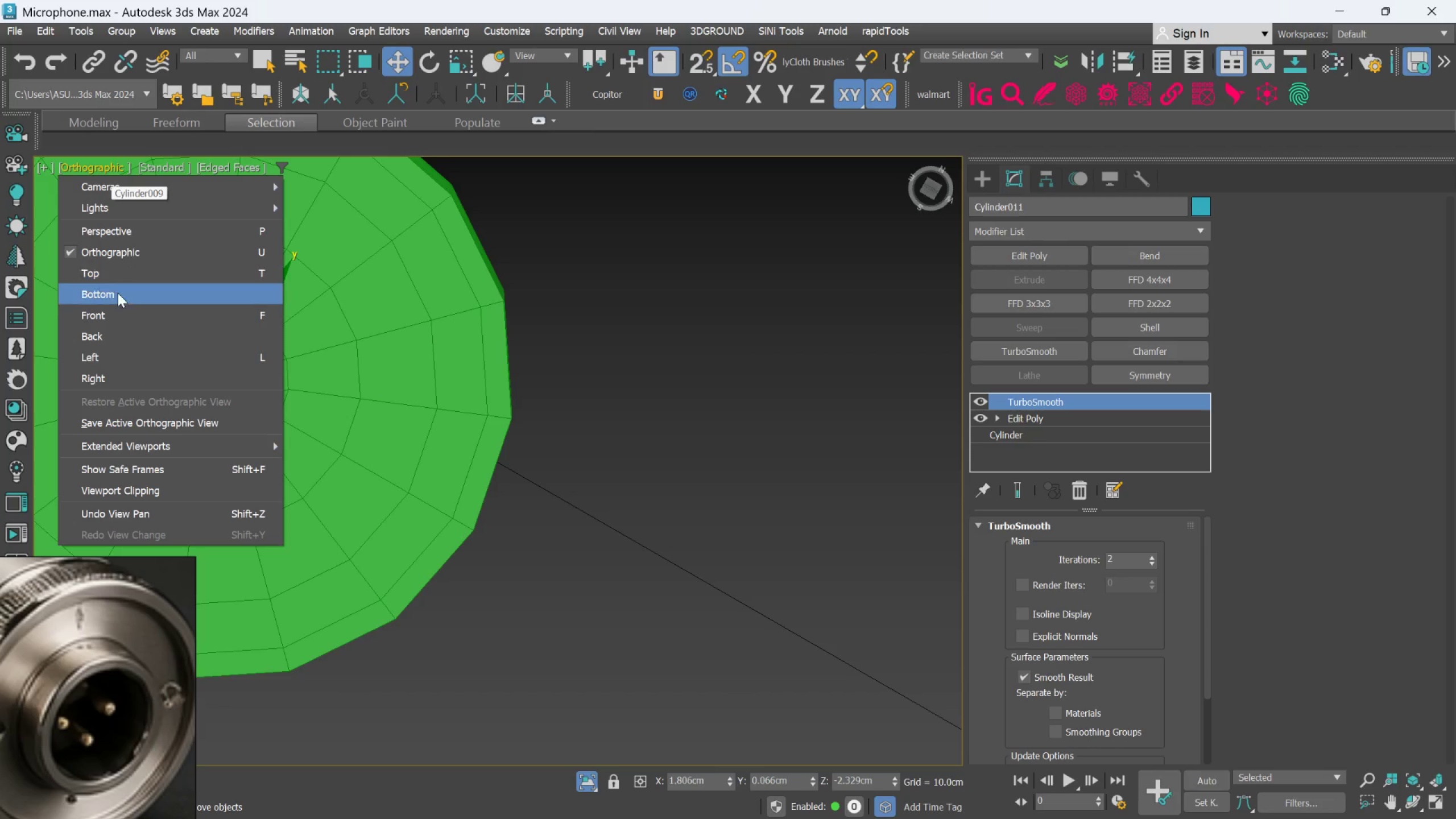 
left_click([117, 293])
 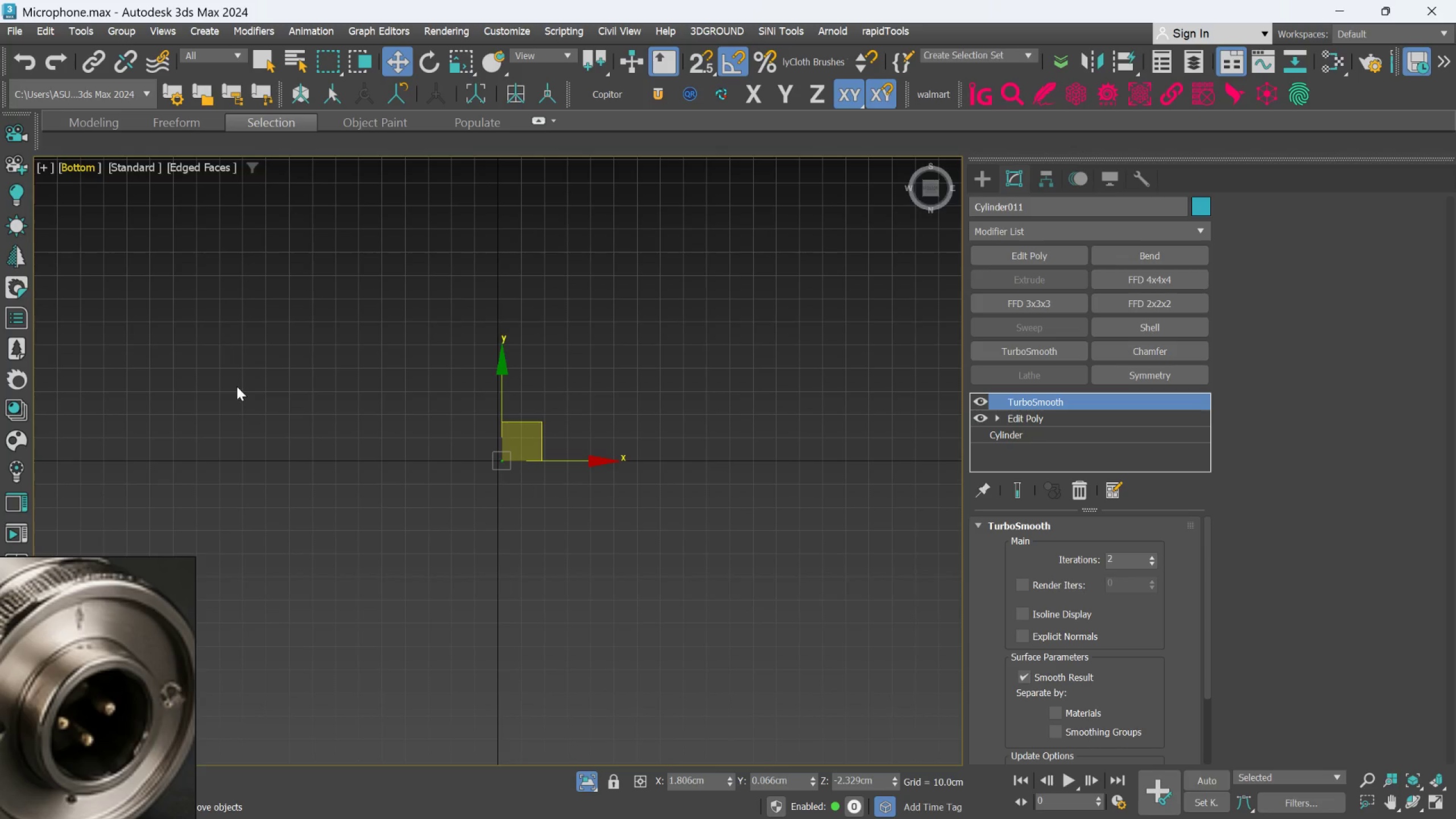 
scroll: coordinate [795, 805], scroll_direction: up, amount: 1.0
 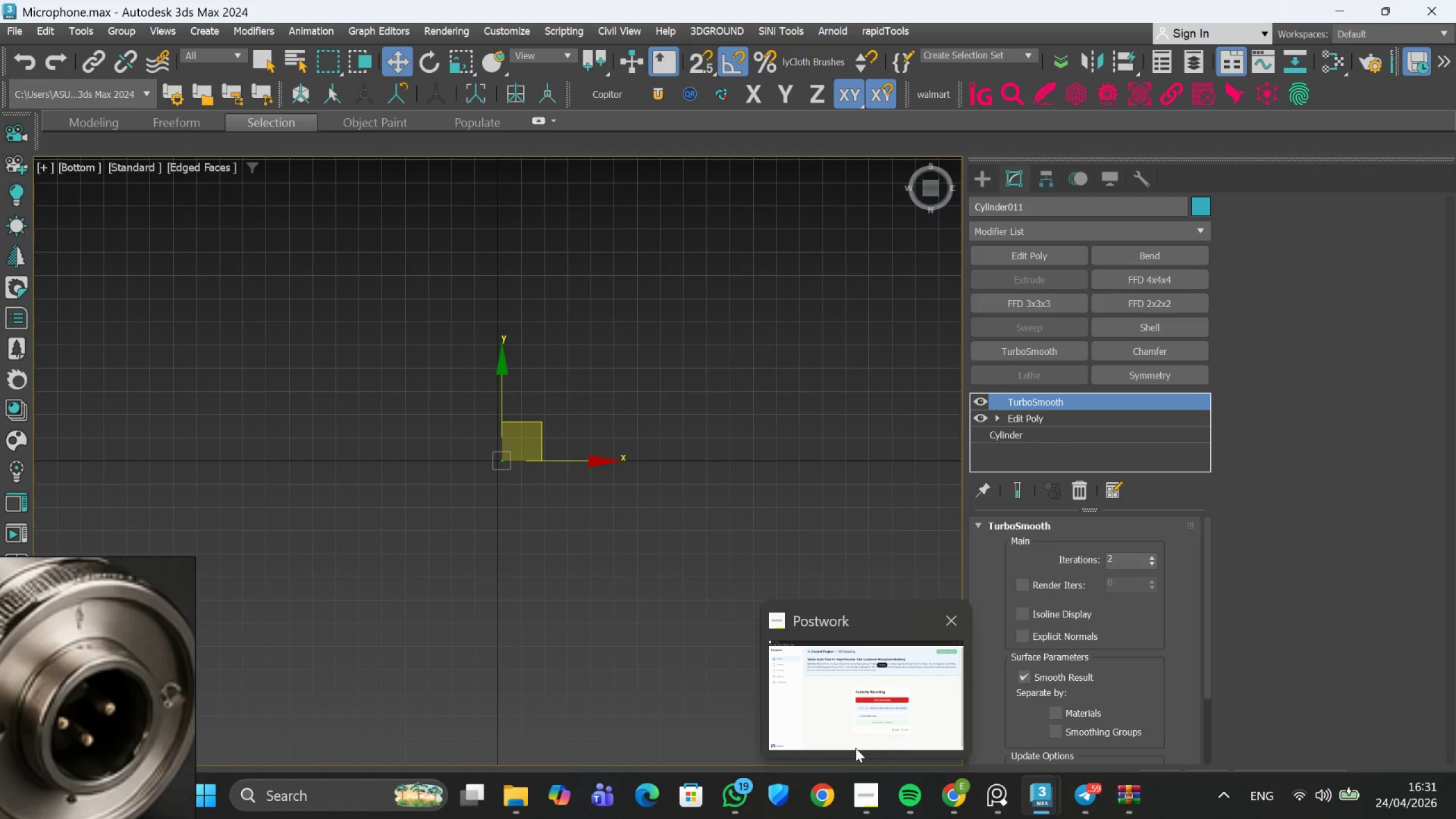 
left_click([855, 748])